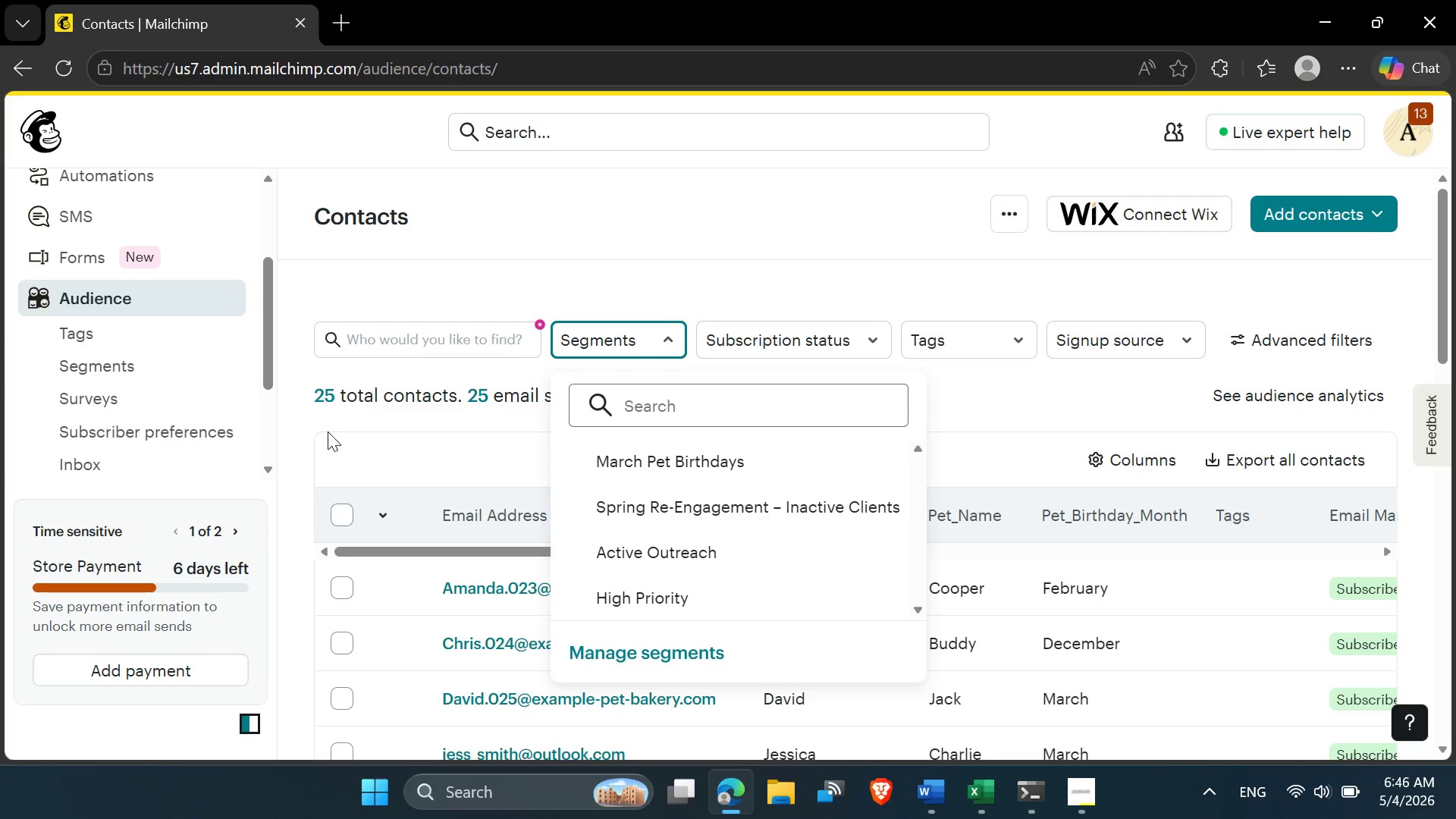 
left_click([115, 363])
 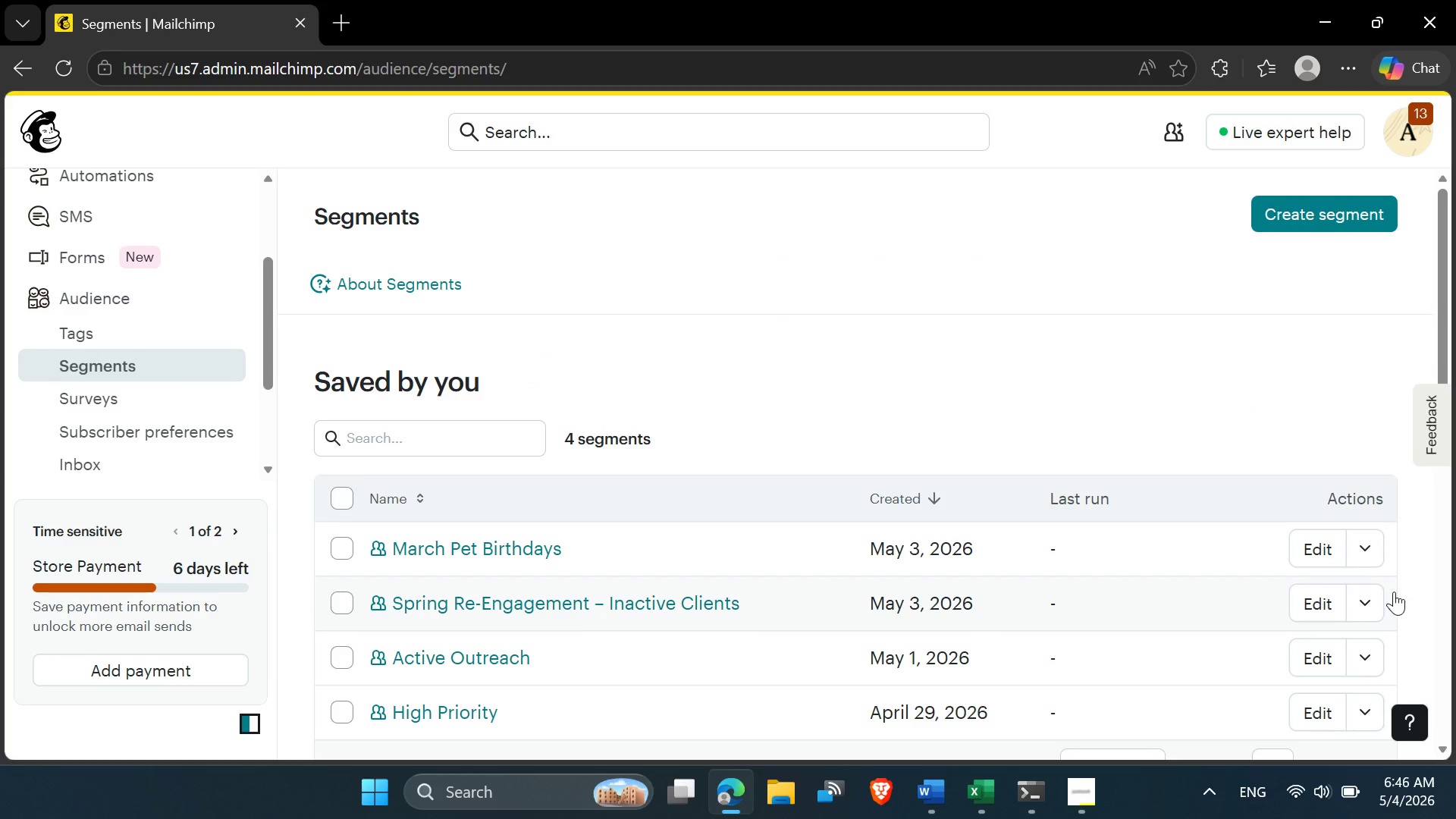 
left_click([1323, 548])
 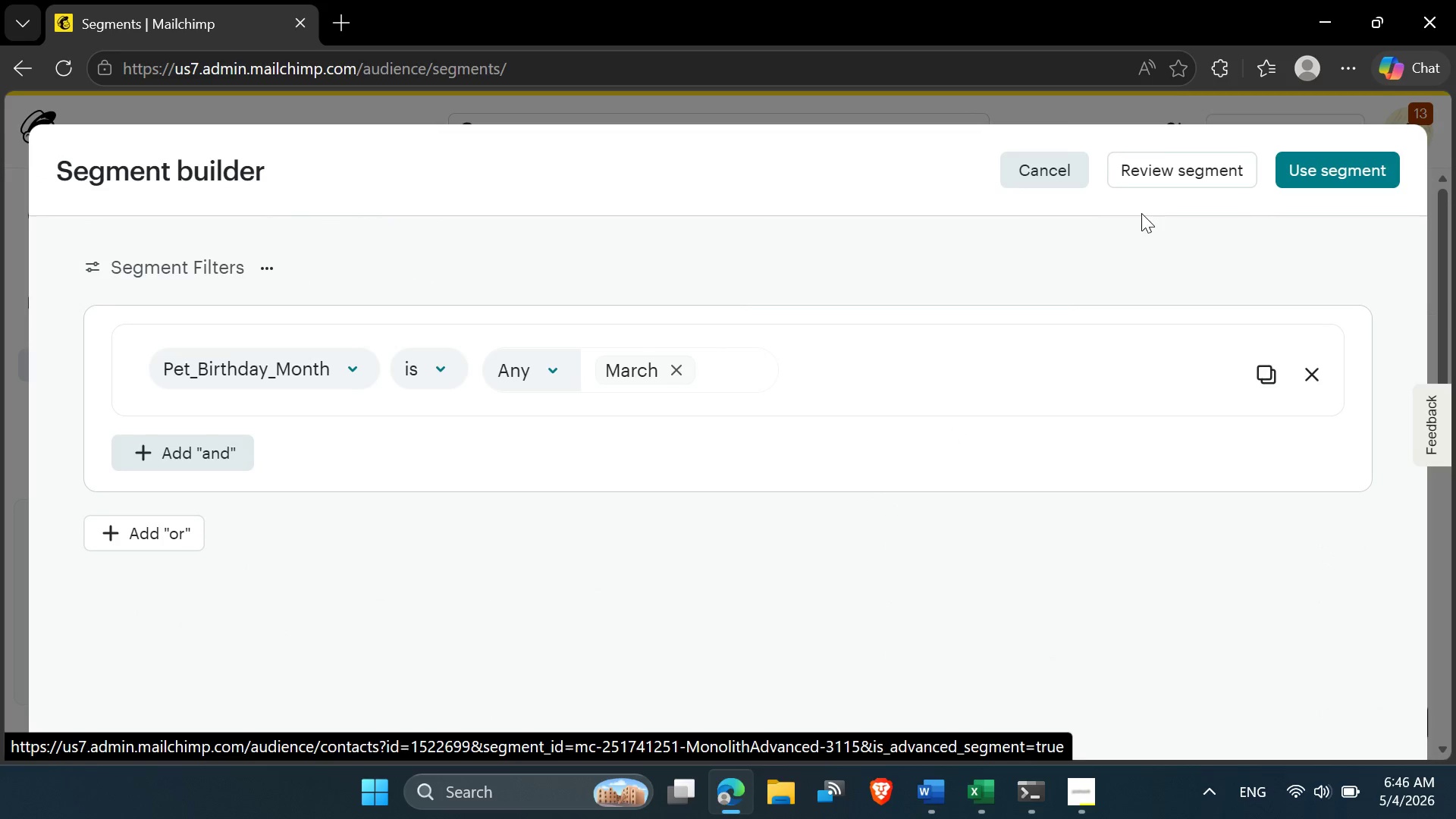 
left_click([1157, 180])
 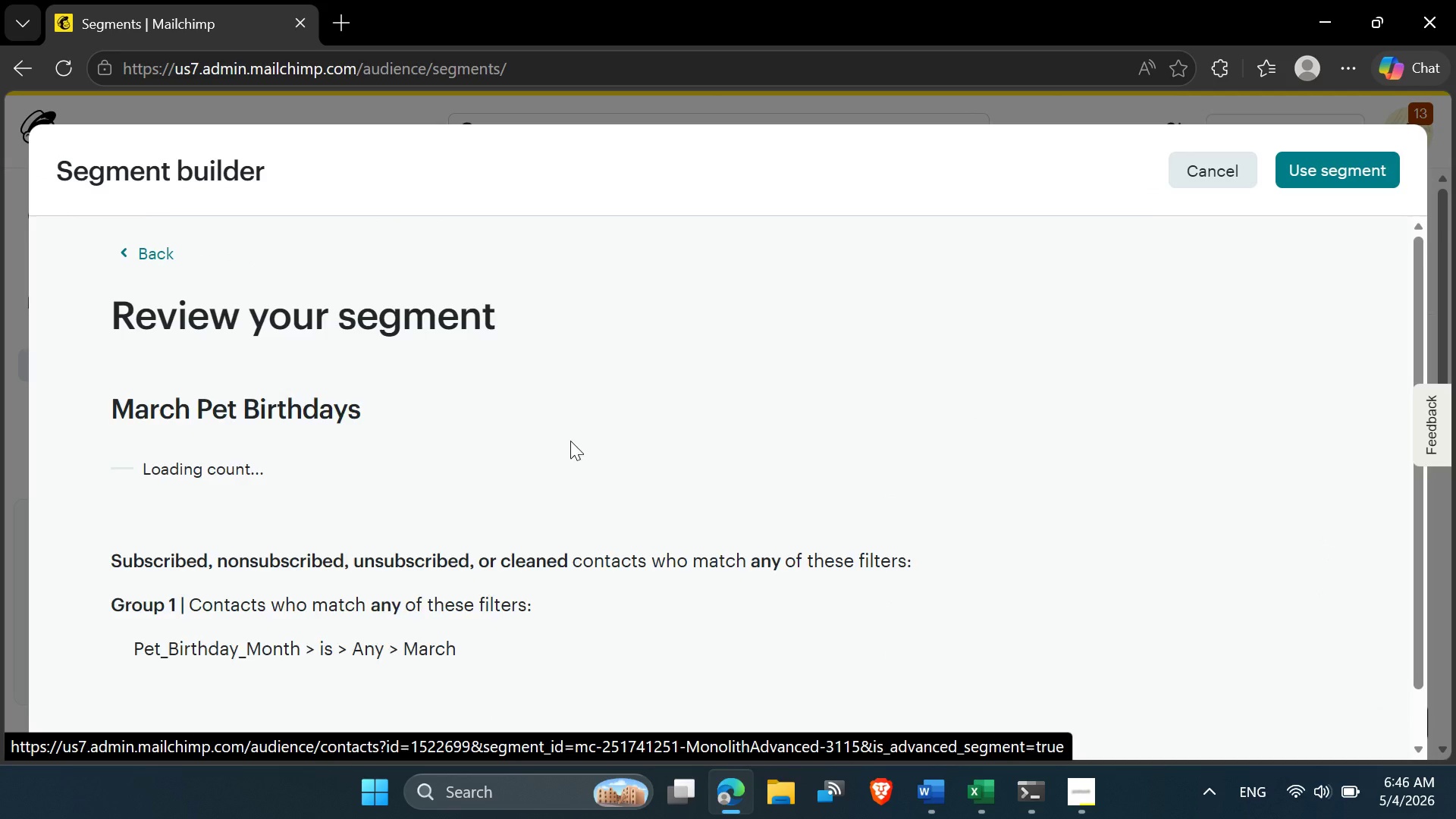 
scroll: coordinate [570, 443], scroll_direction: down, amount: 4.0
 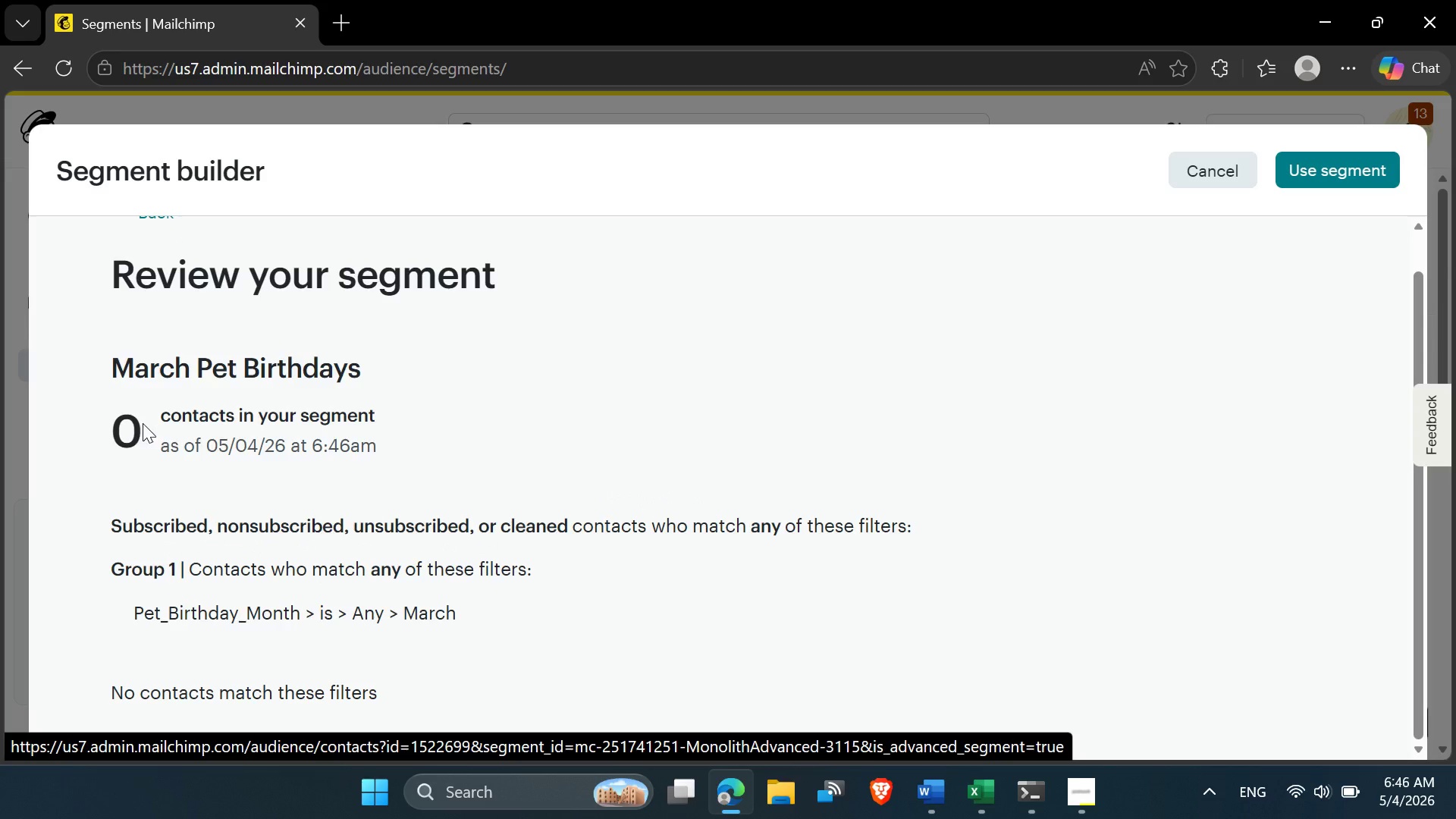 
left_click_drag(start_coordinate=[144, 422], to_coordinate=[121, 432])
 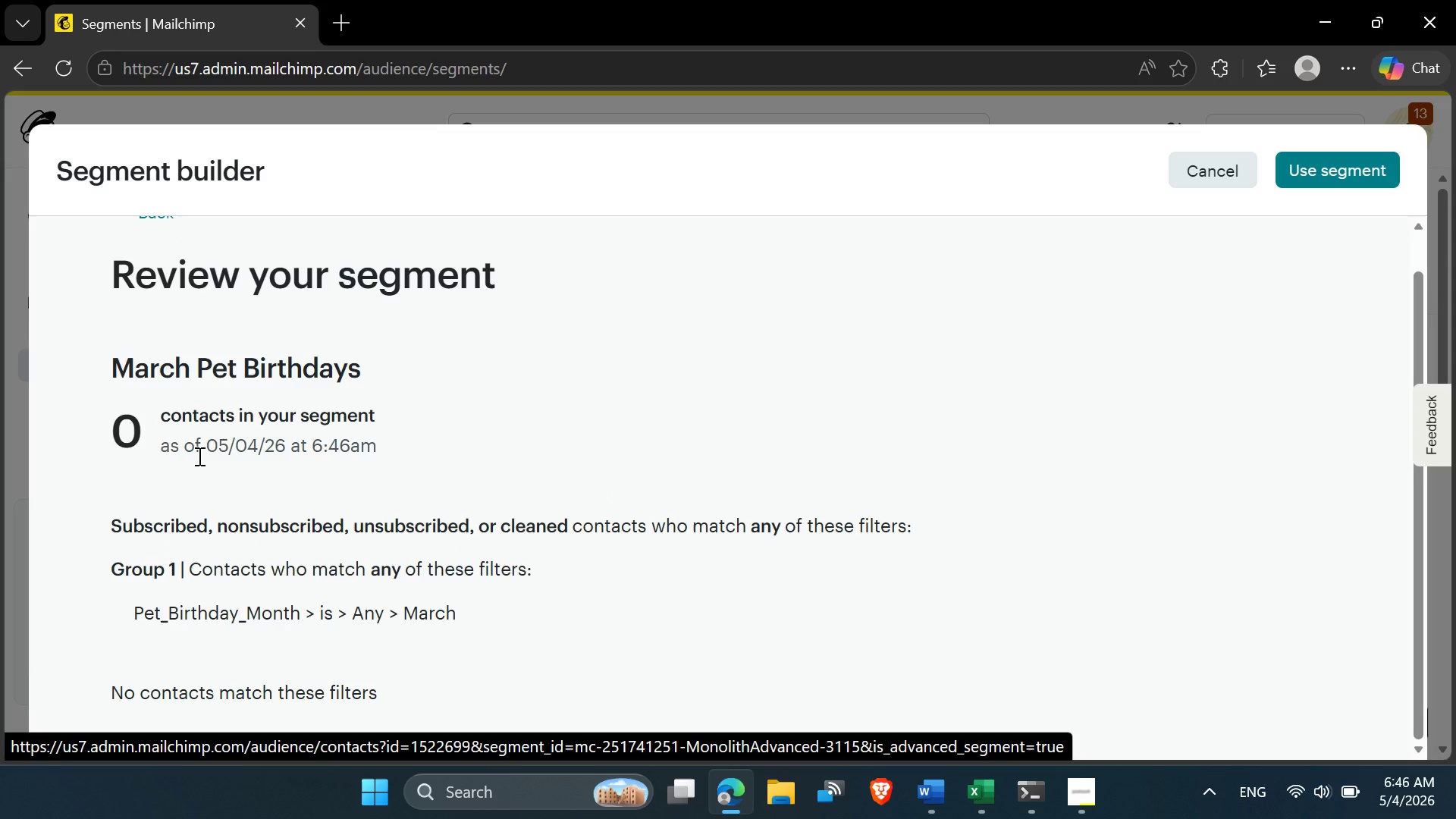 
left_click([198, 456])
 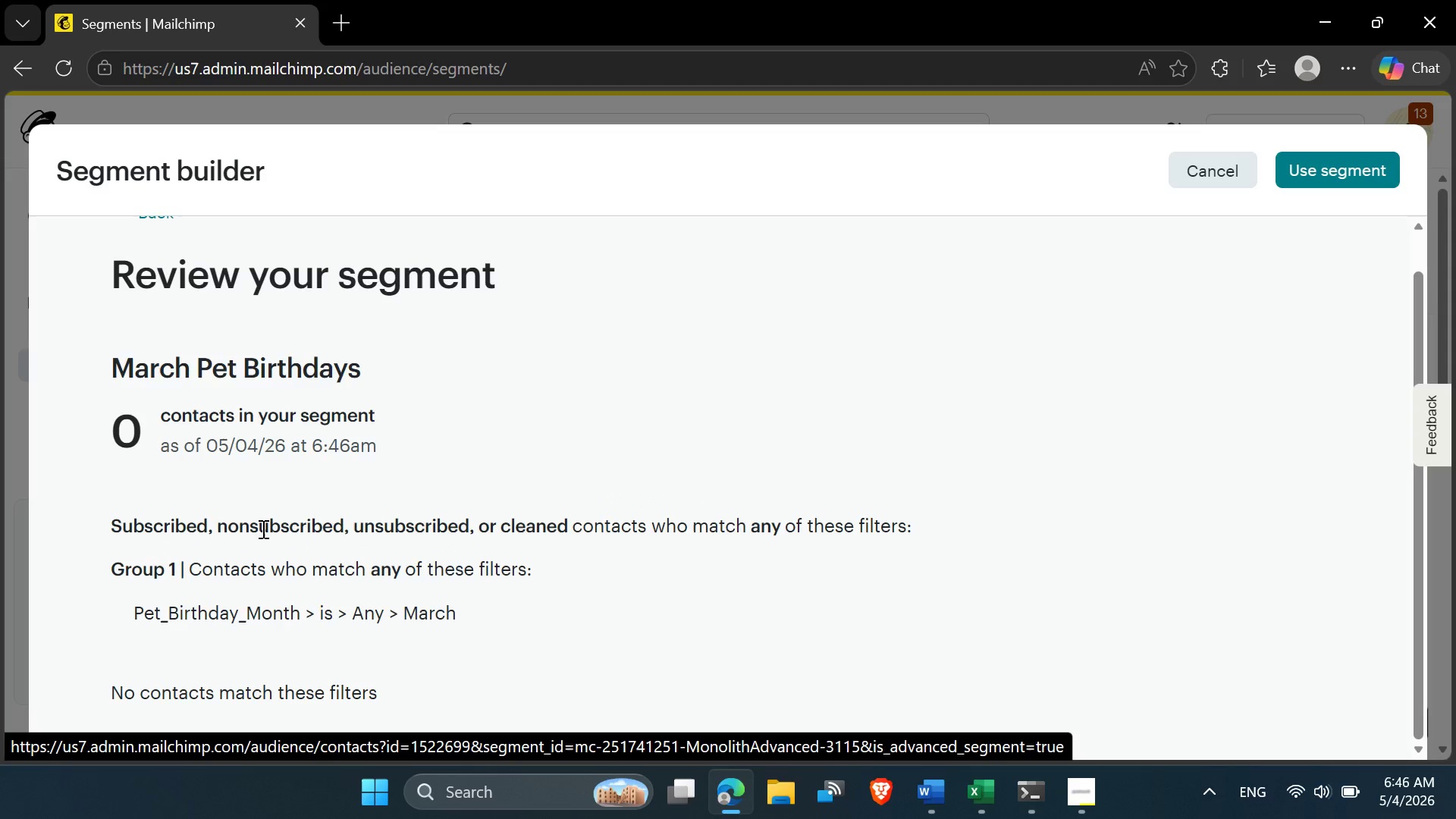 
scroll: coordinate [262, 529], scroll_direction: down, amount: 1.0
 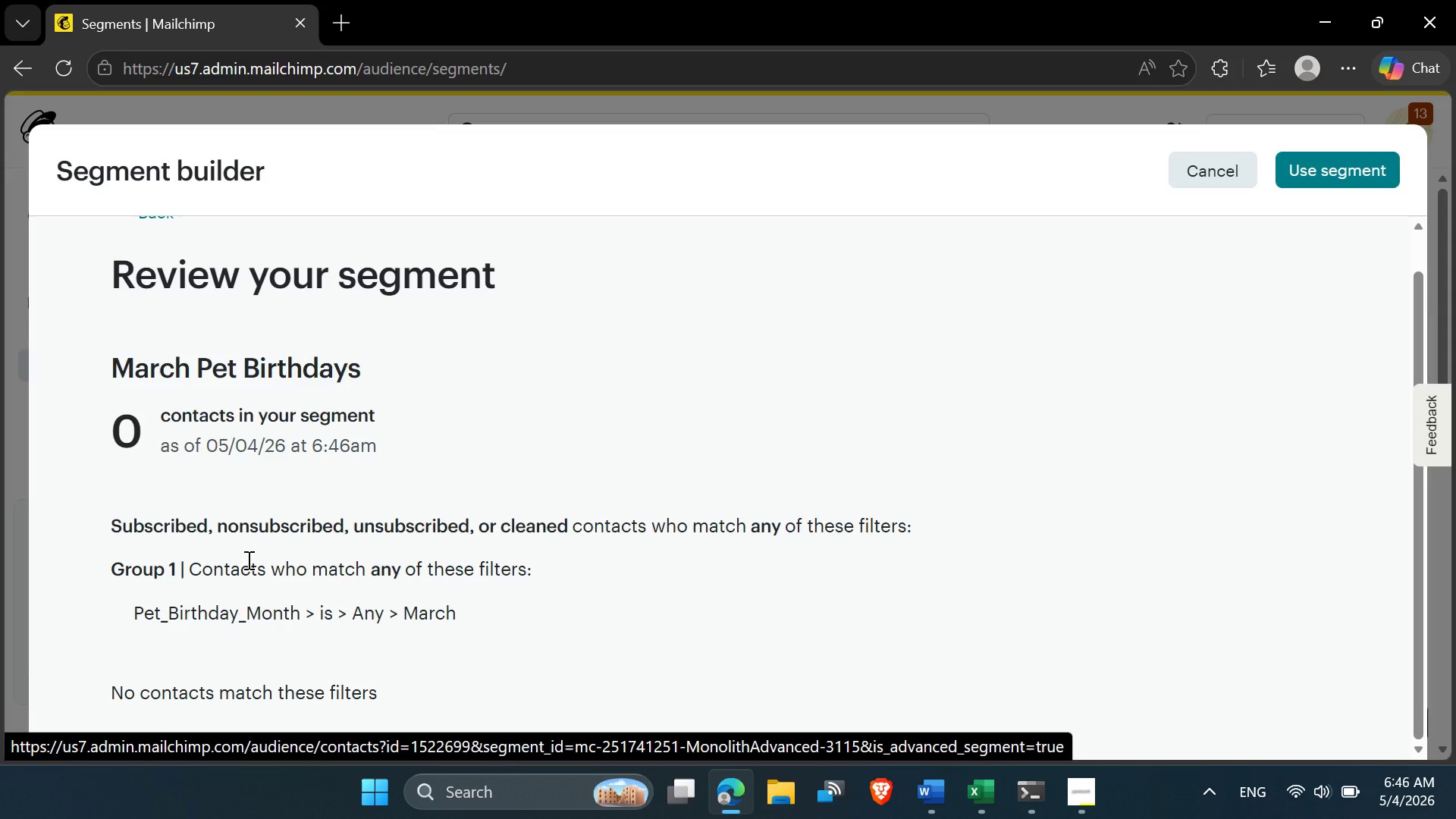 
wait(8.92)
 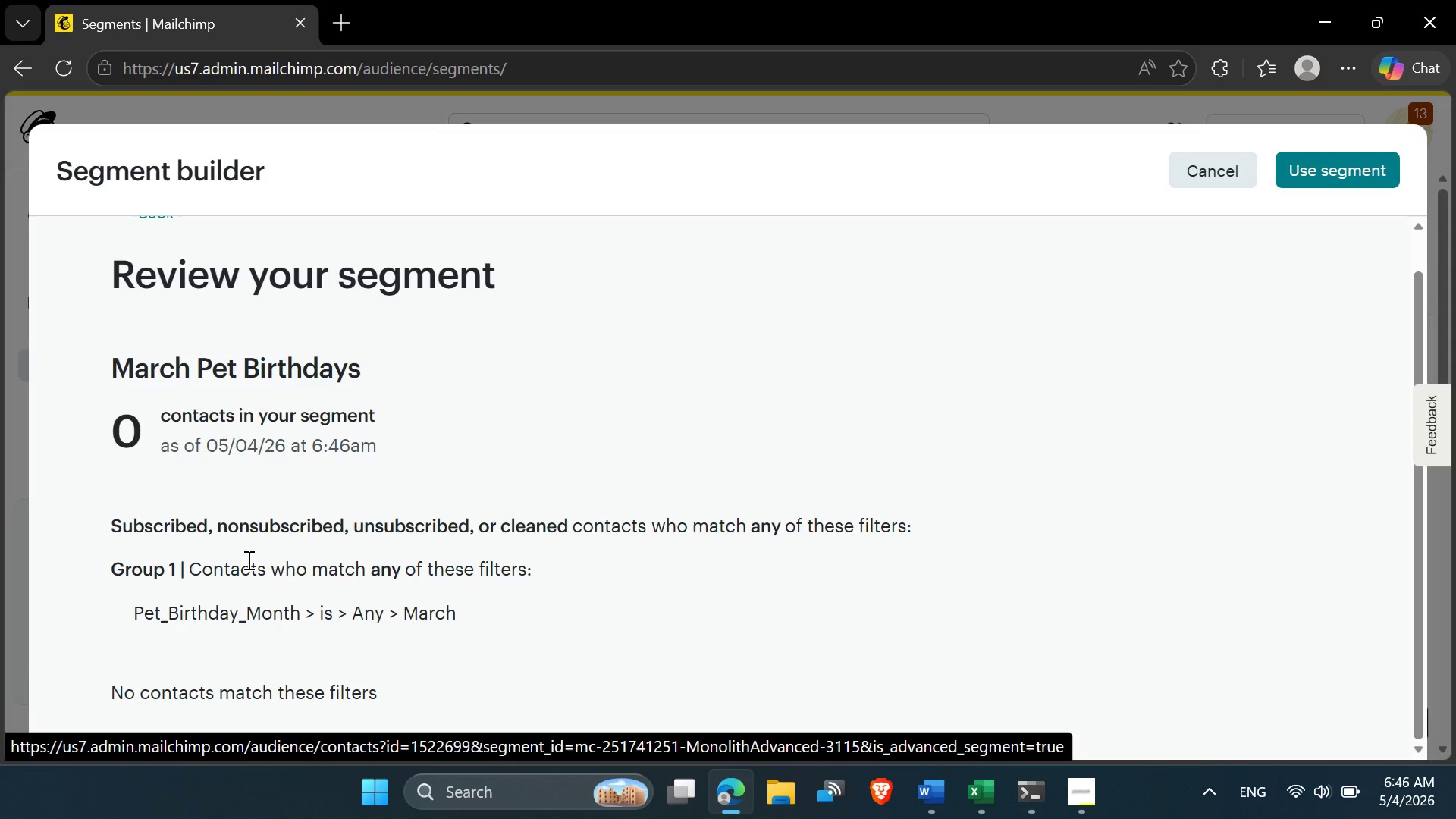 
left_click_drag(start_coordinate=[309, 611], to_coordinate=[125, 615])
 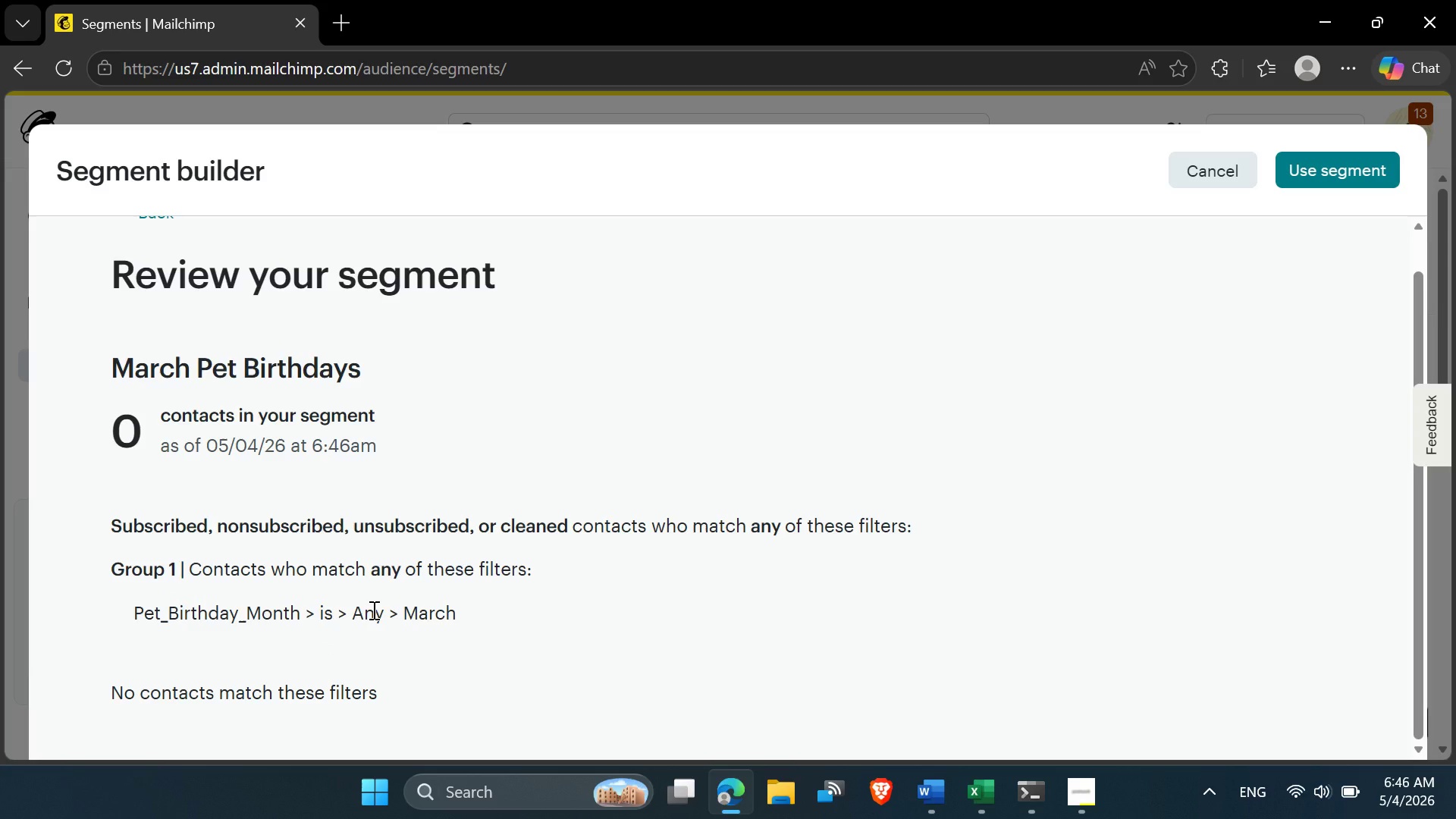 
left_click([372, 610])
 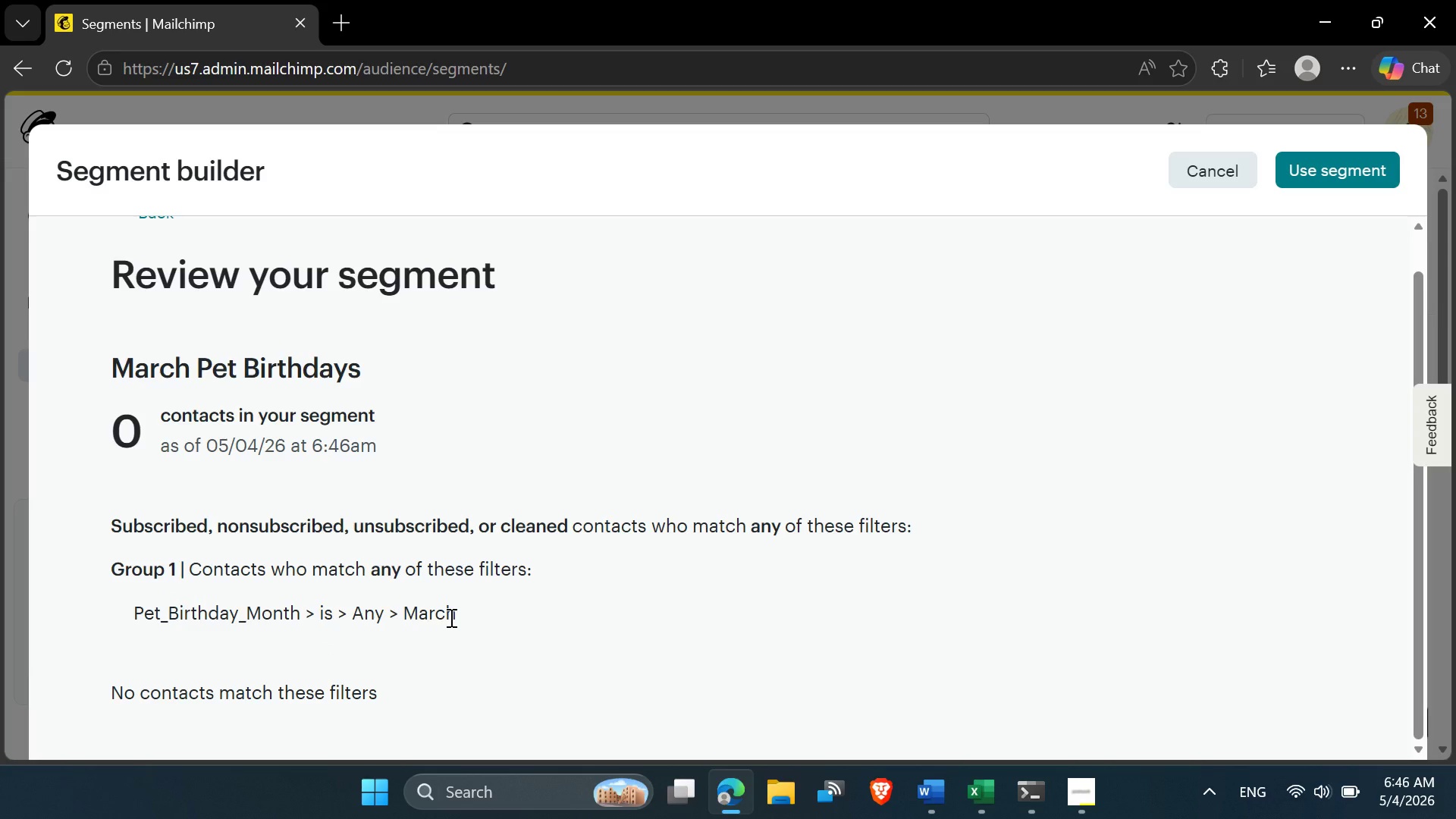 
left_click_drag(start_coordinate=[453, 617], to_coordinate=[405, 617])
 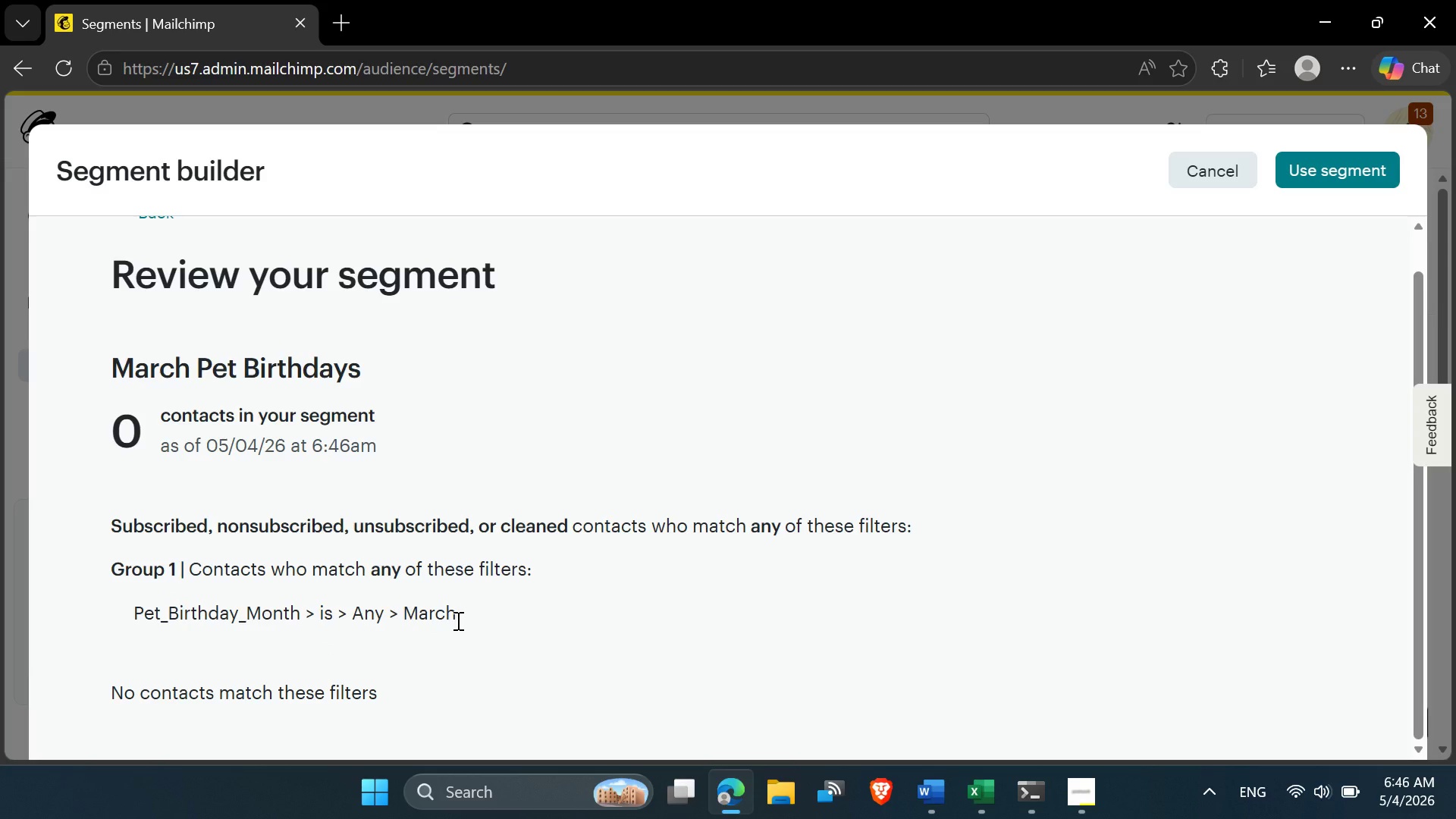 
left_click([431, 620])
 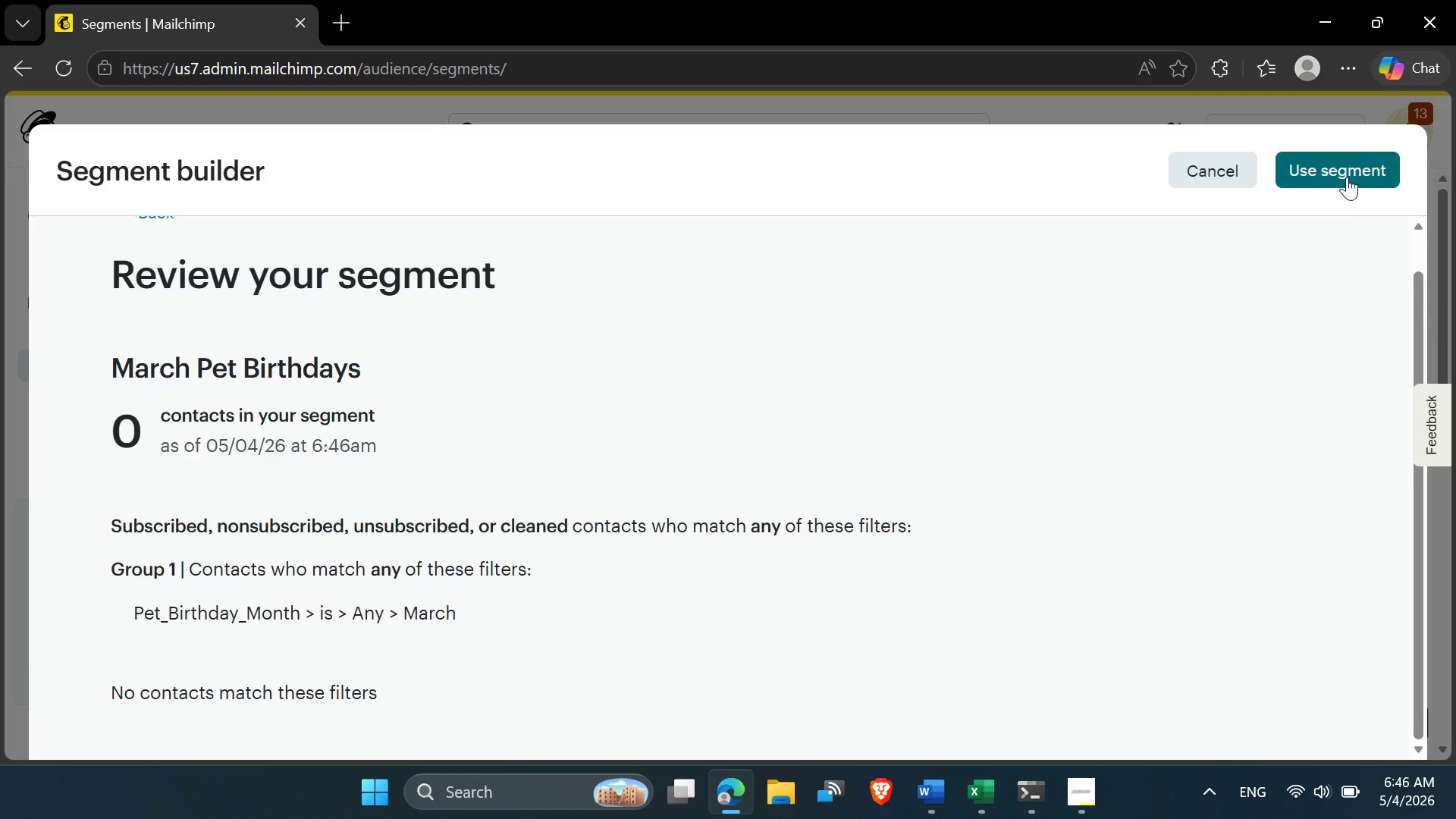 
left_click([1348, 176])
 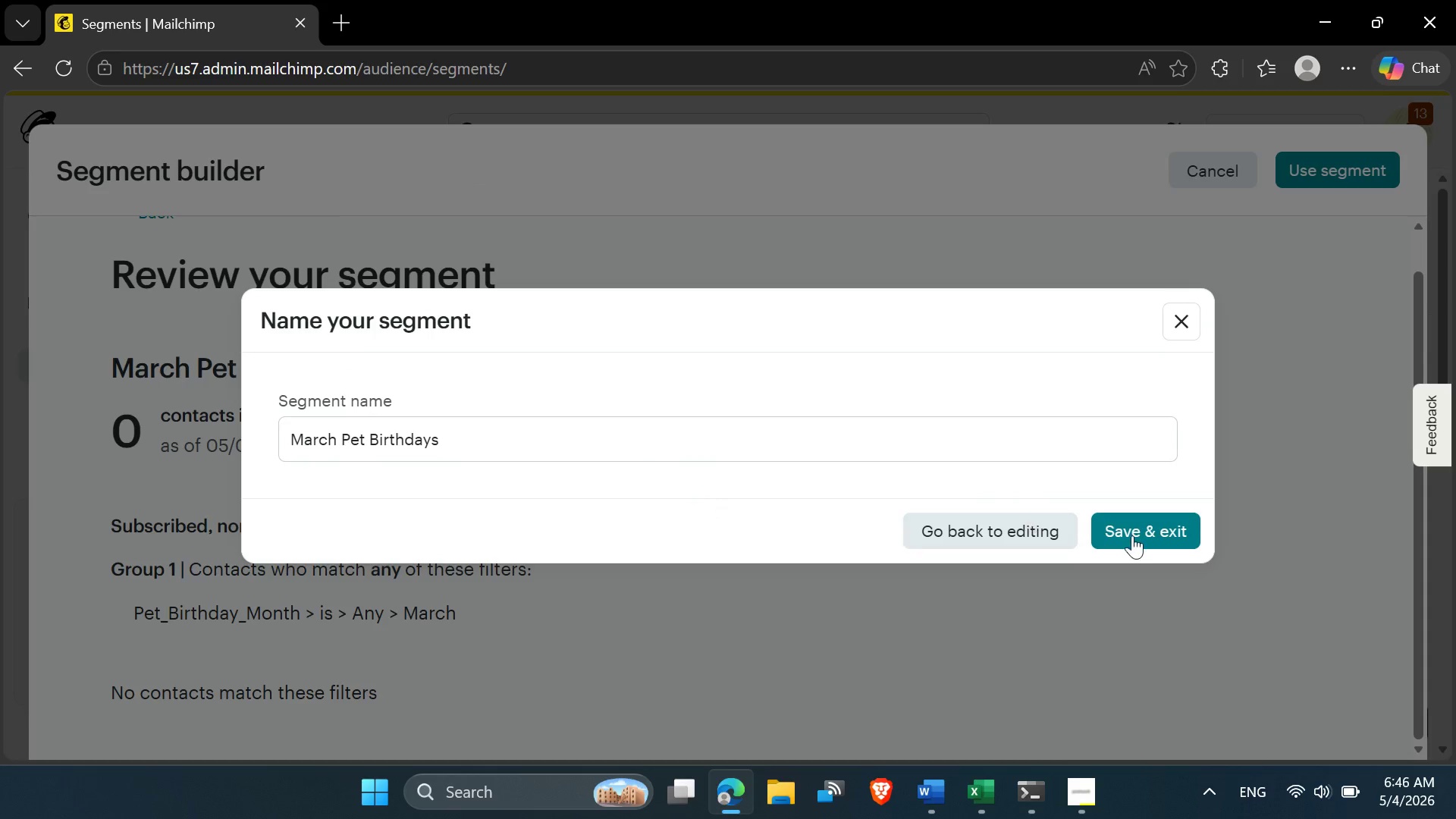 
left_click([1141, 537])
 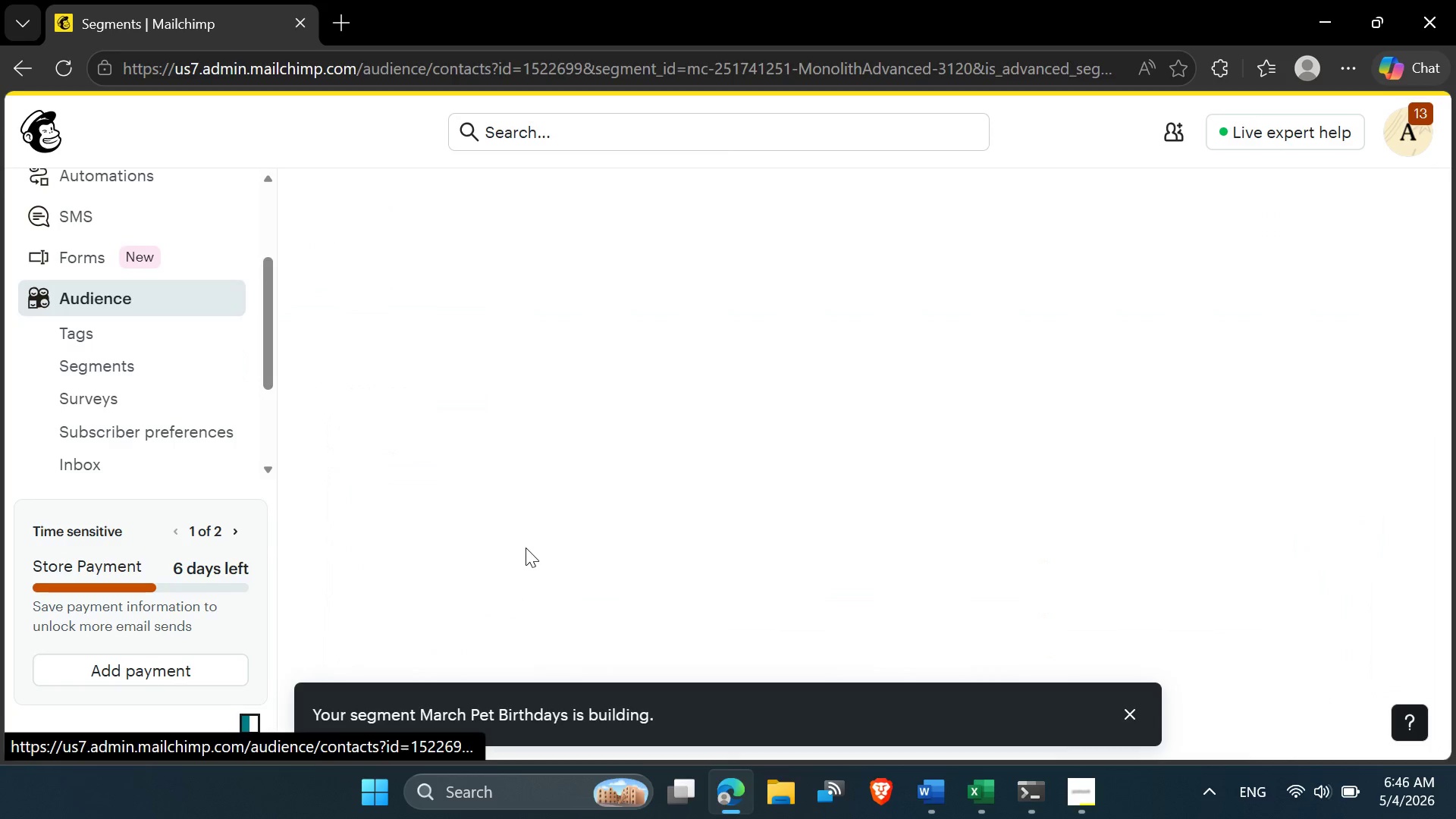 
wait(8.64)
 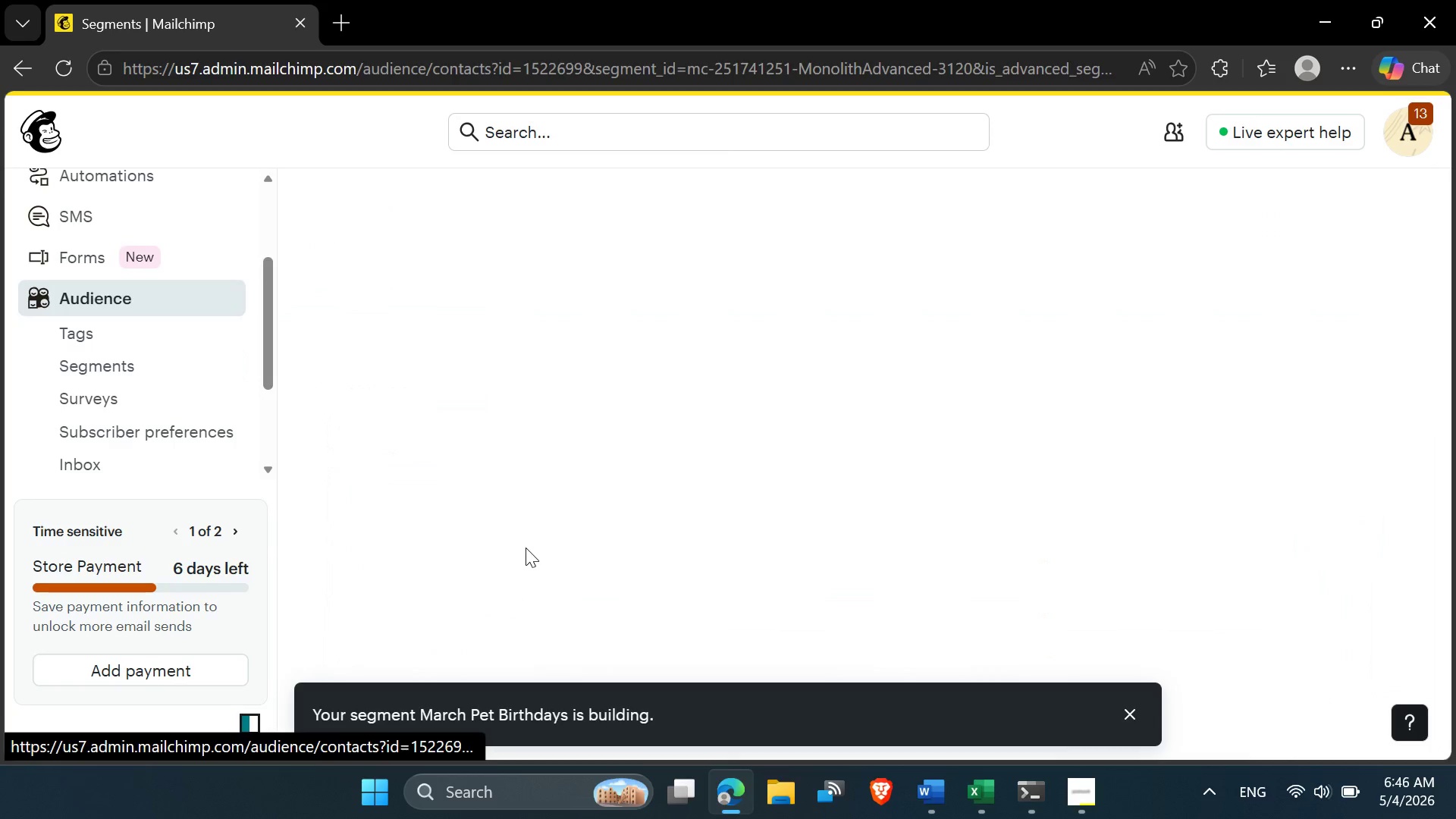 
scroll: coordinate [619, 477], scroll_direction: down, amount: 2.0
 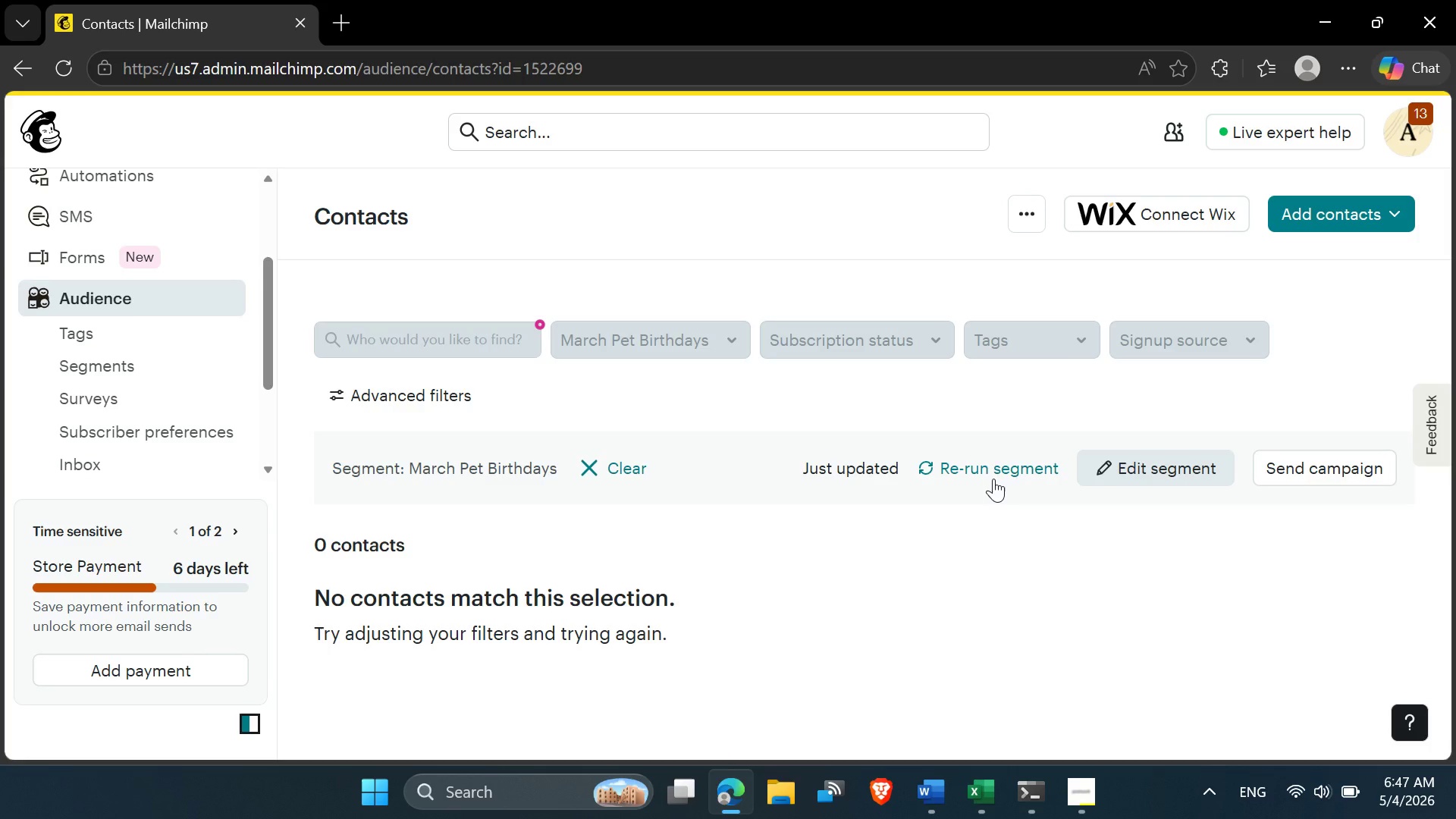 
left_click([993, 475])
 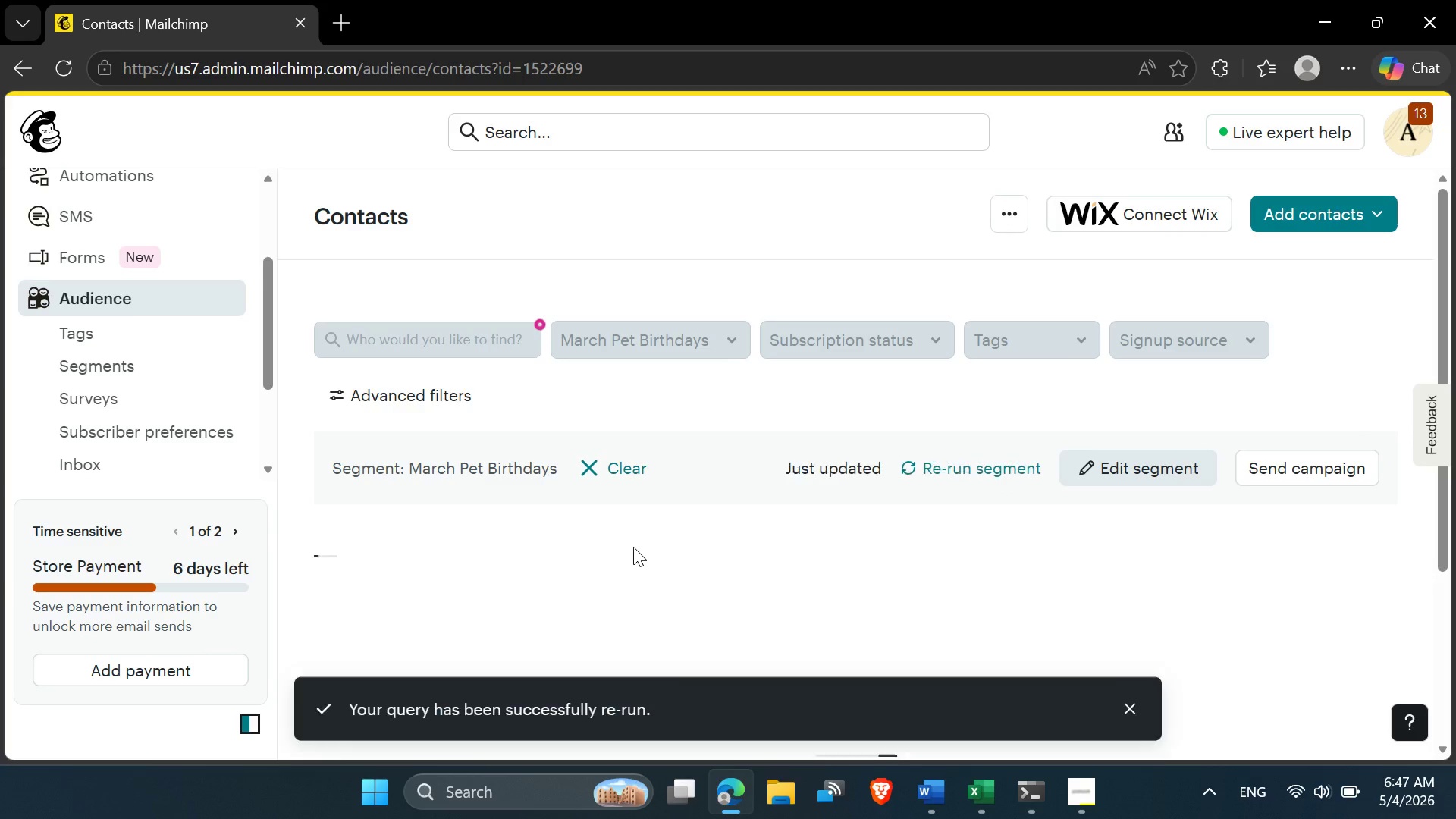 
wait(6.05)
 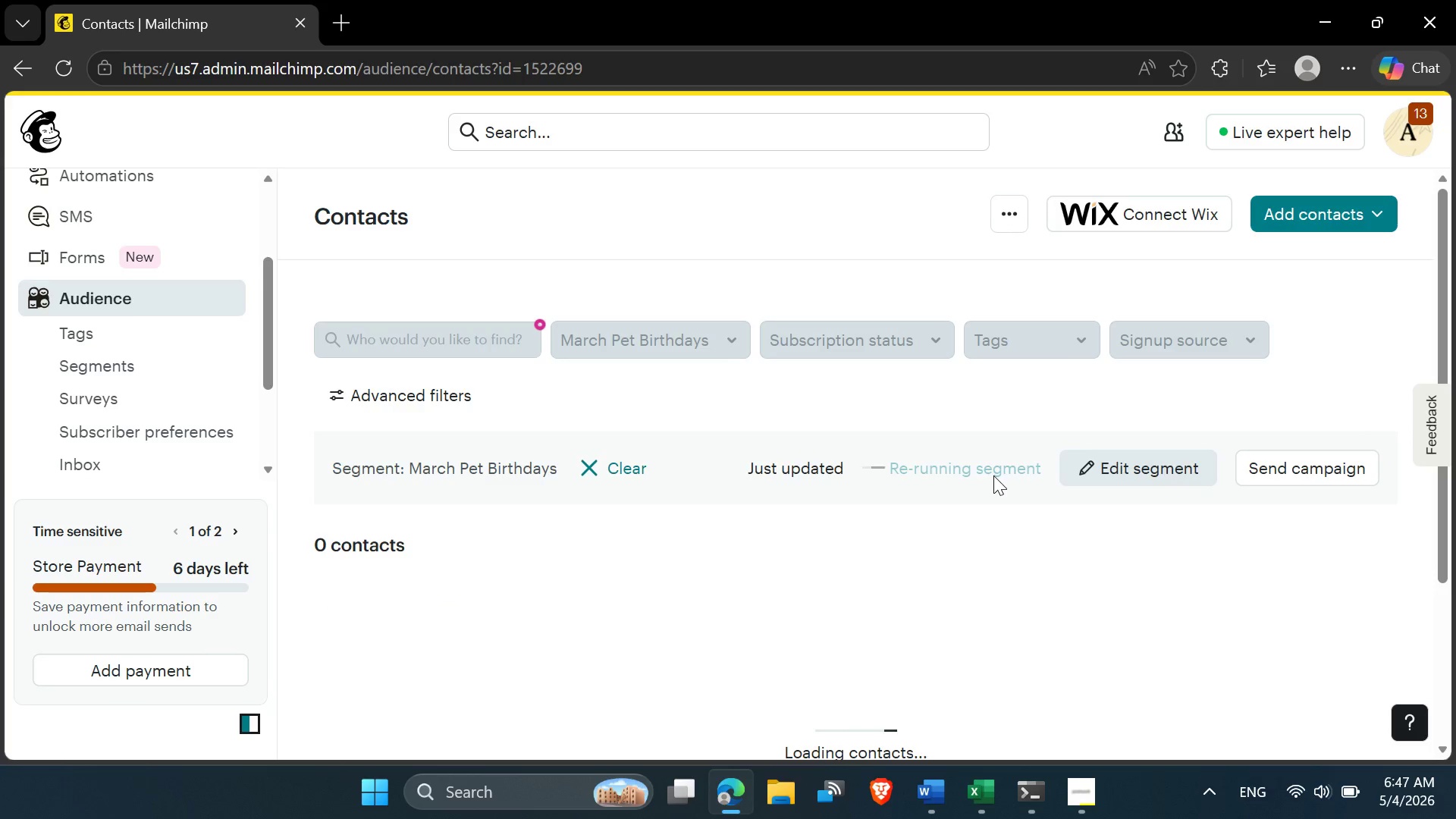 
scroll: coordinate [632, 549], scroll_direction: down, amount: 2.0
 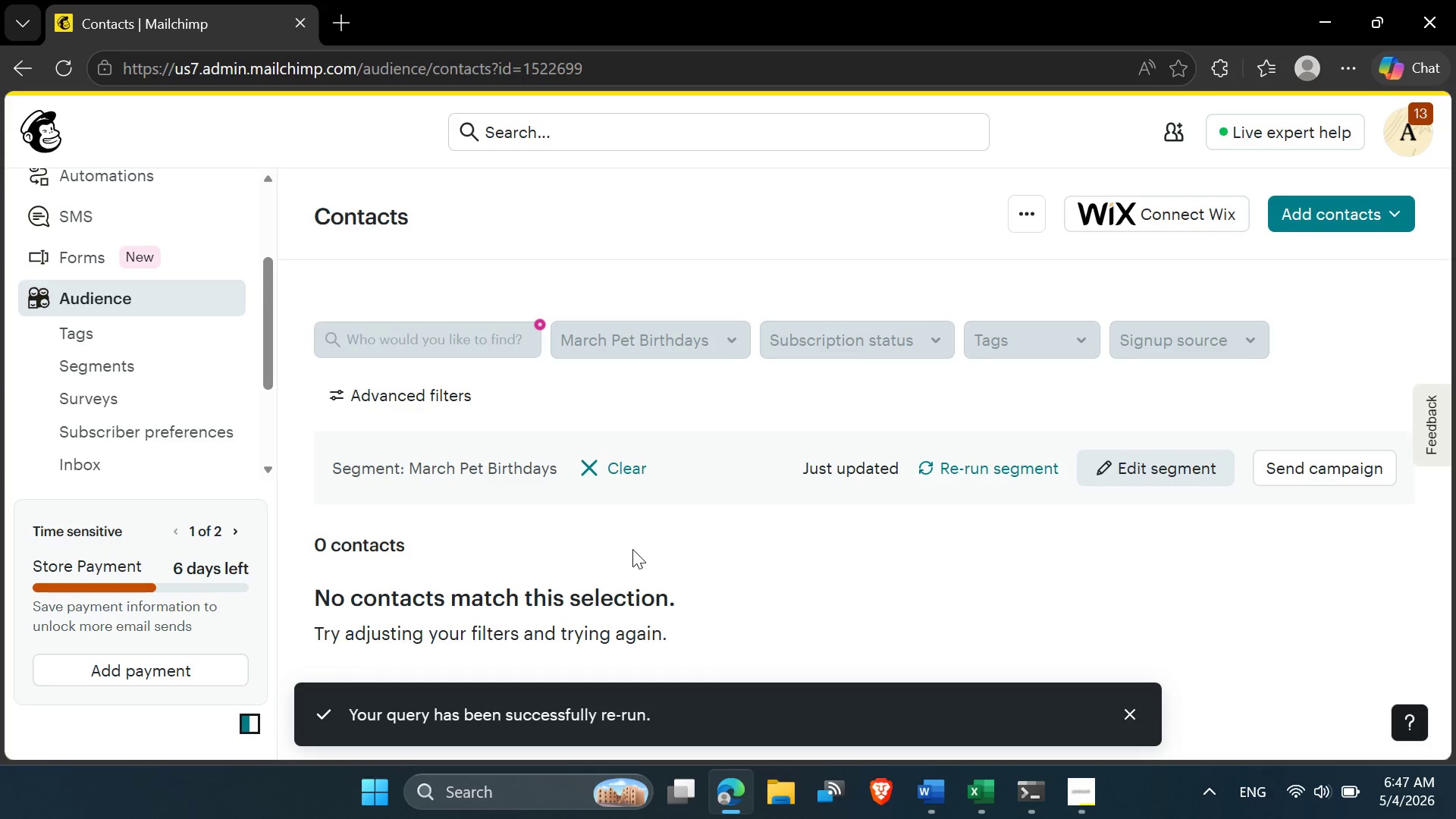 
scroll: coordinate [632, 549], scroll_direction: up, amount: 1.0
 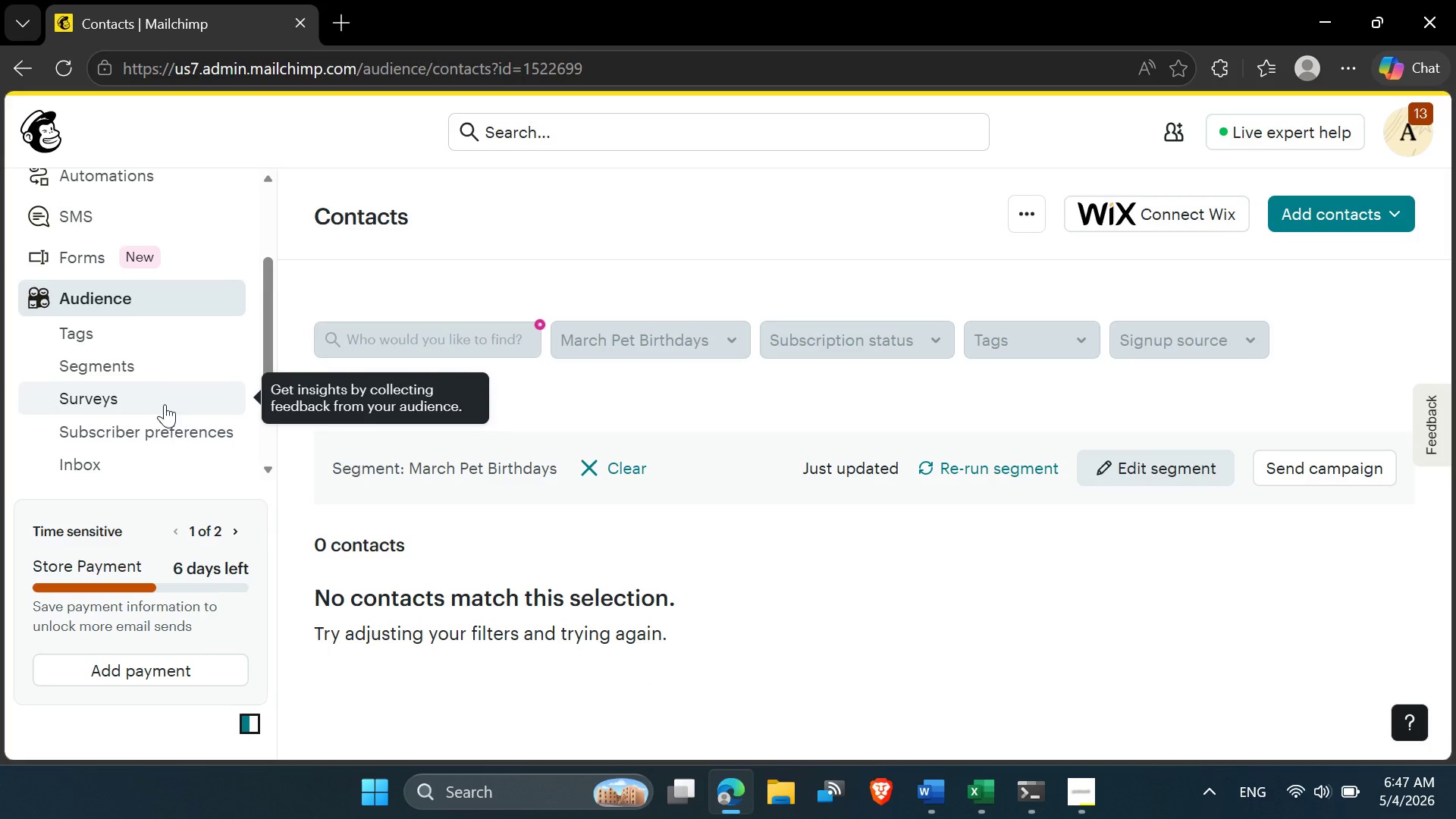 
left_click([134, 371])
 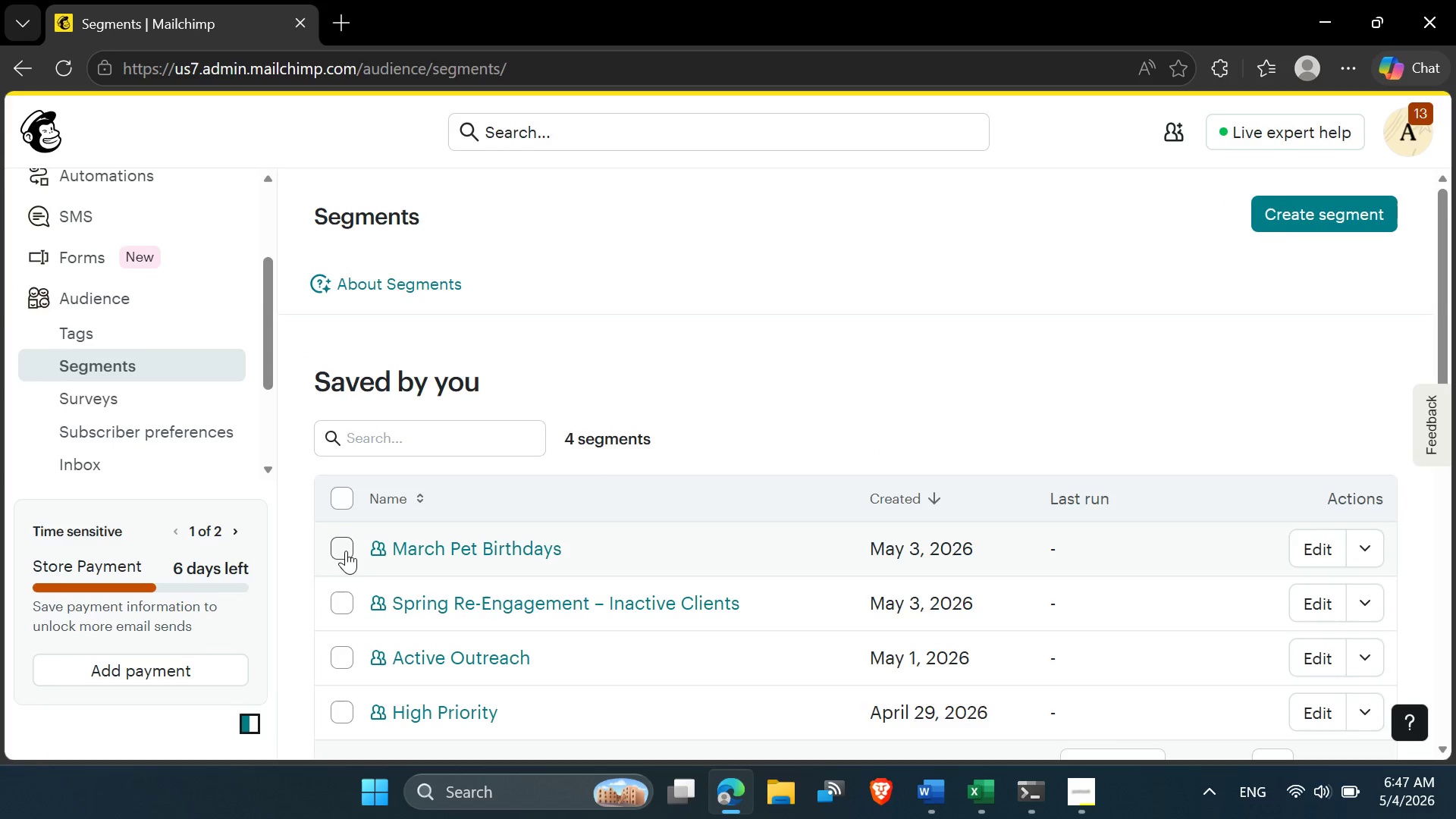 
wait(7.56)
 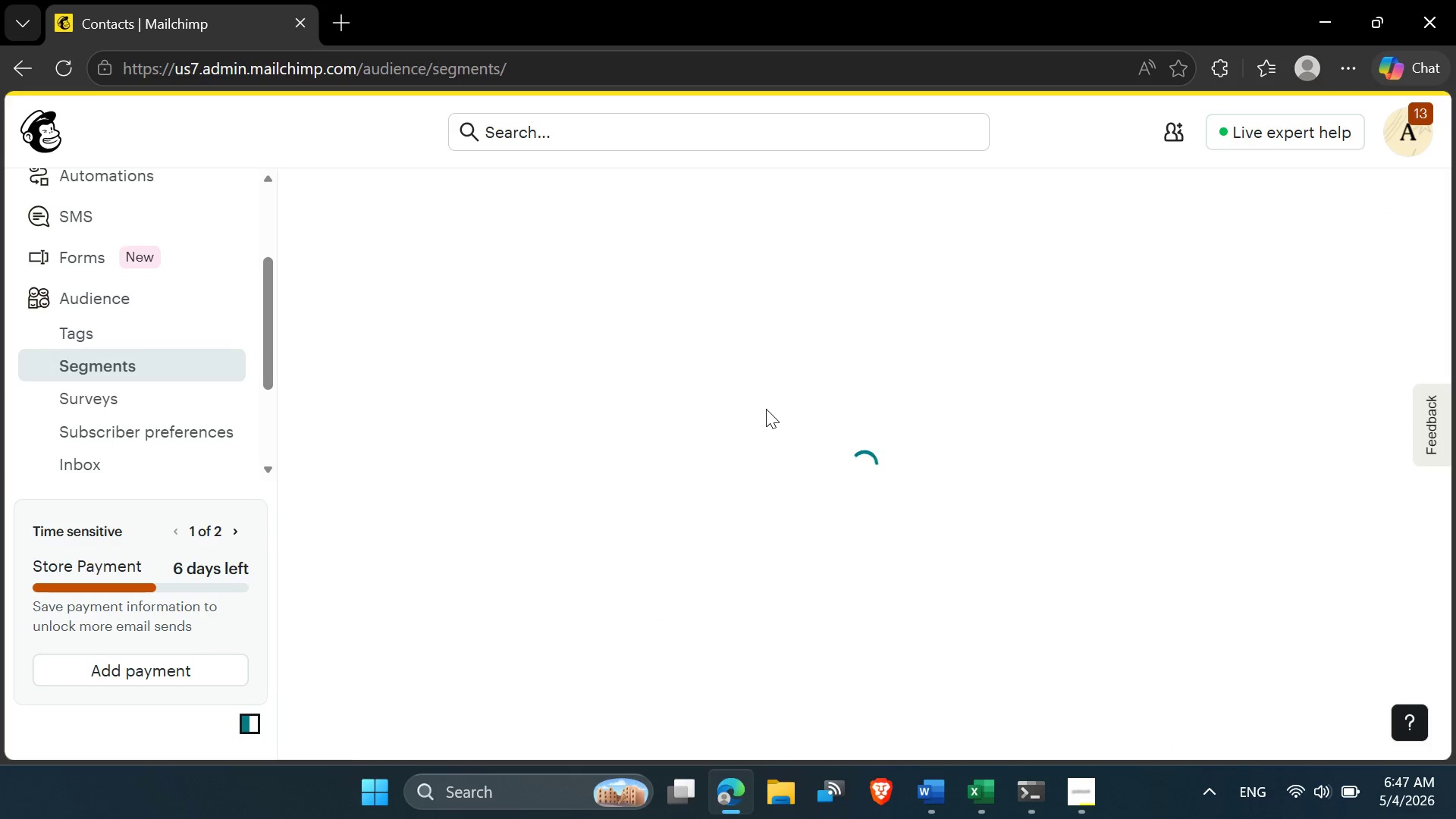 
left_click([1317, 497])
 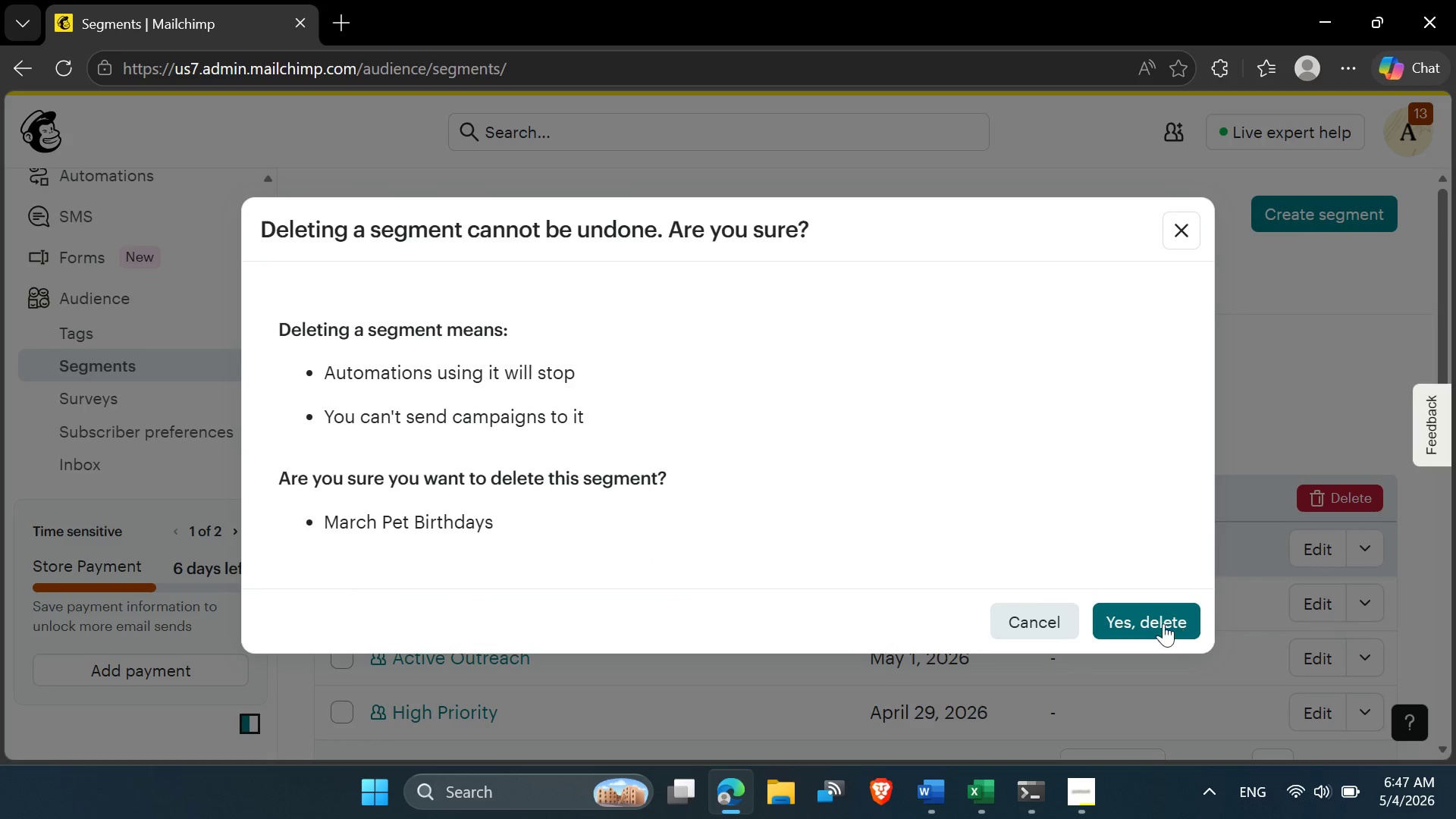 
left_click([1149, 623])
 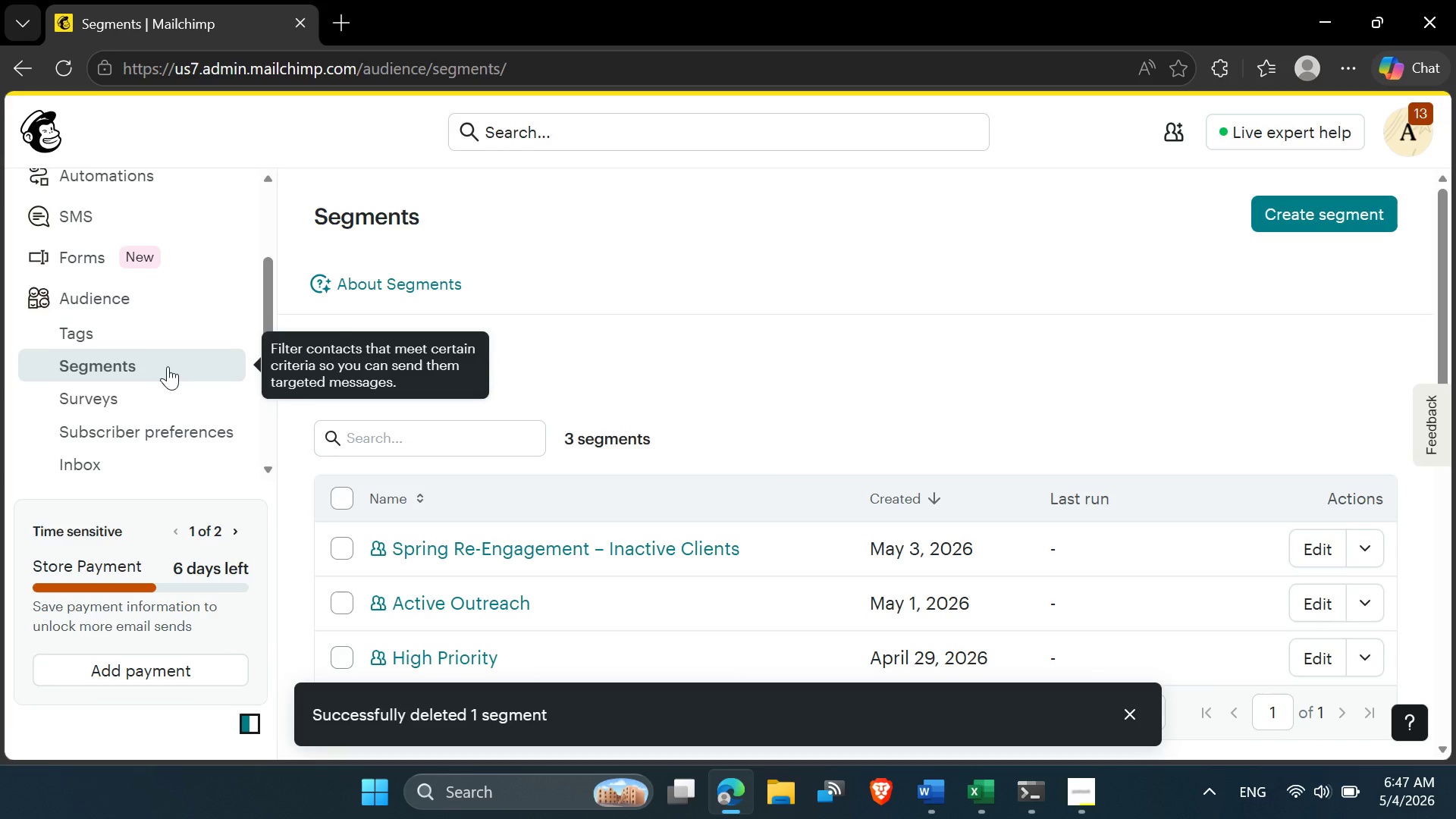 
left_click([167, 366])
 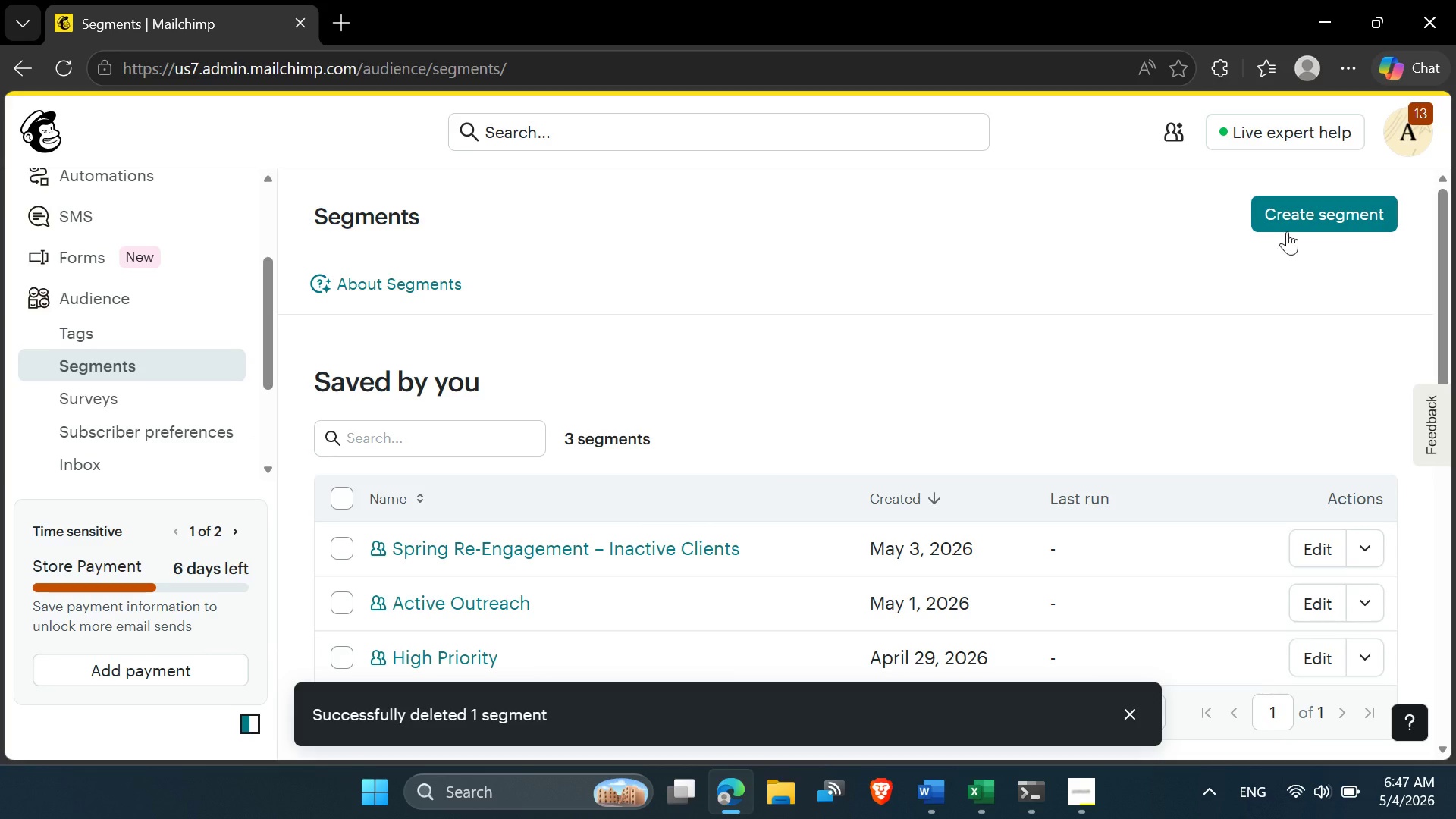 
left_click([1288, 227])
 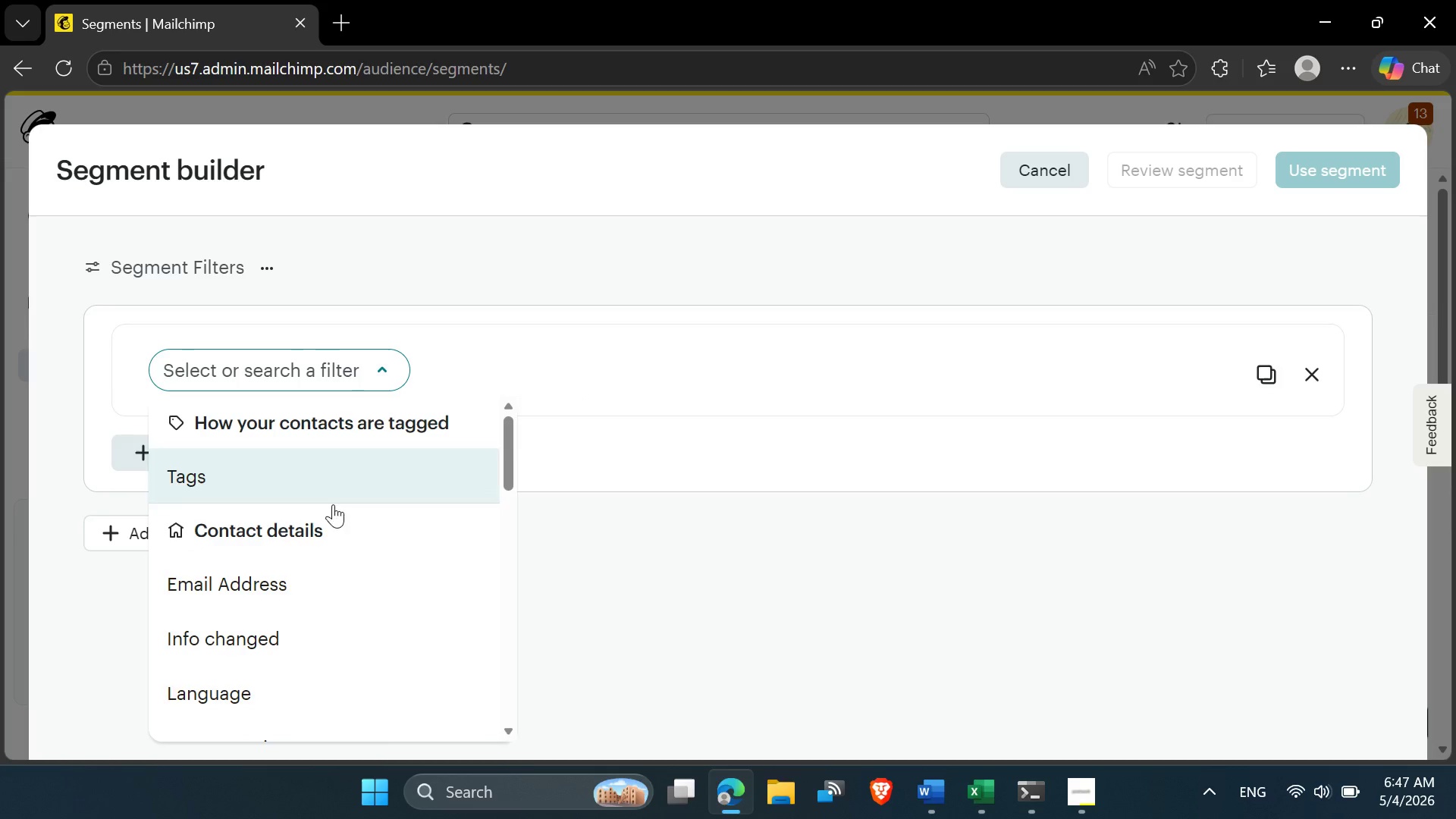 
scroll: coordinate [264, 589], scroll_direction: down, amount: 3.0
 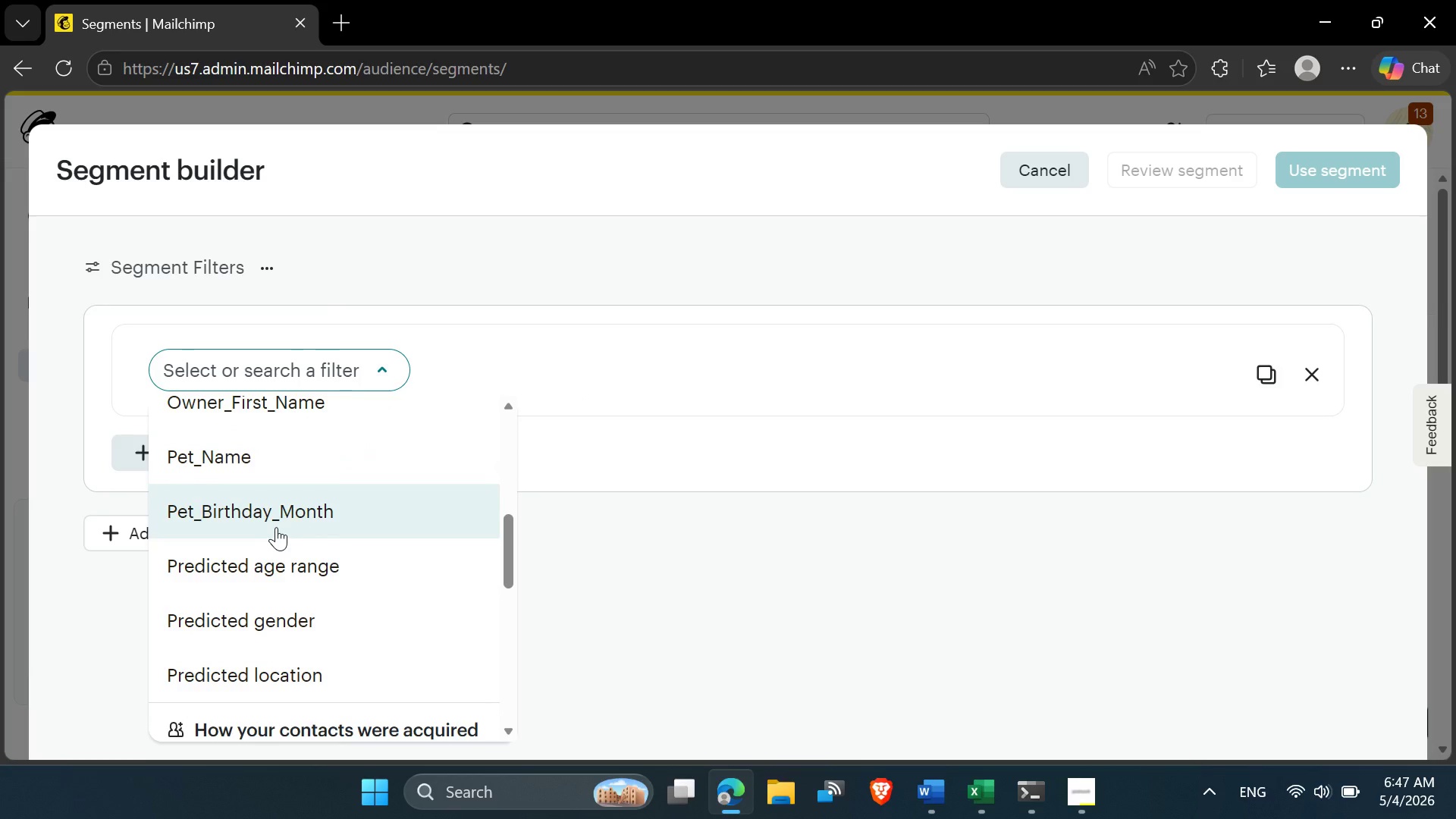 
left_click([276, 527])